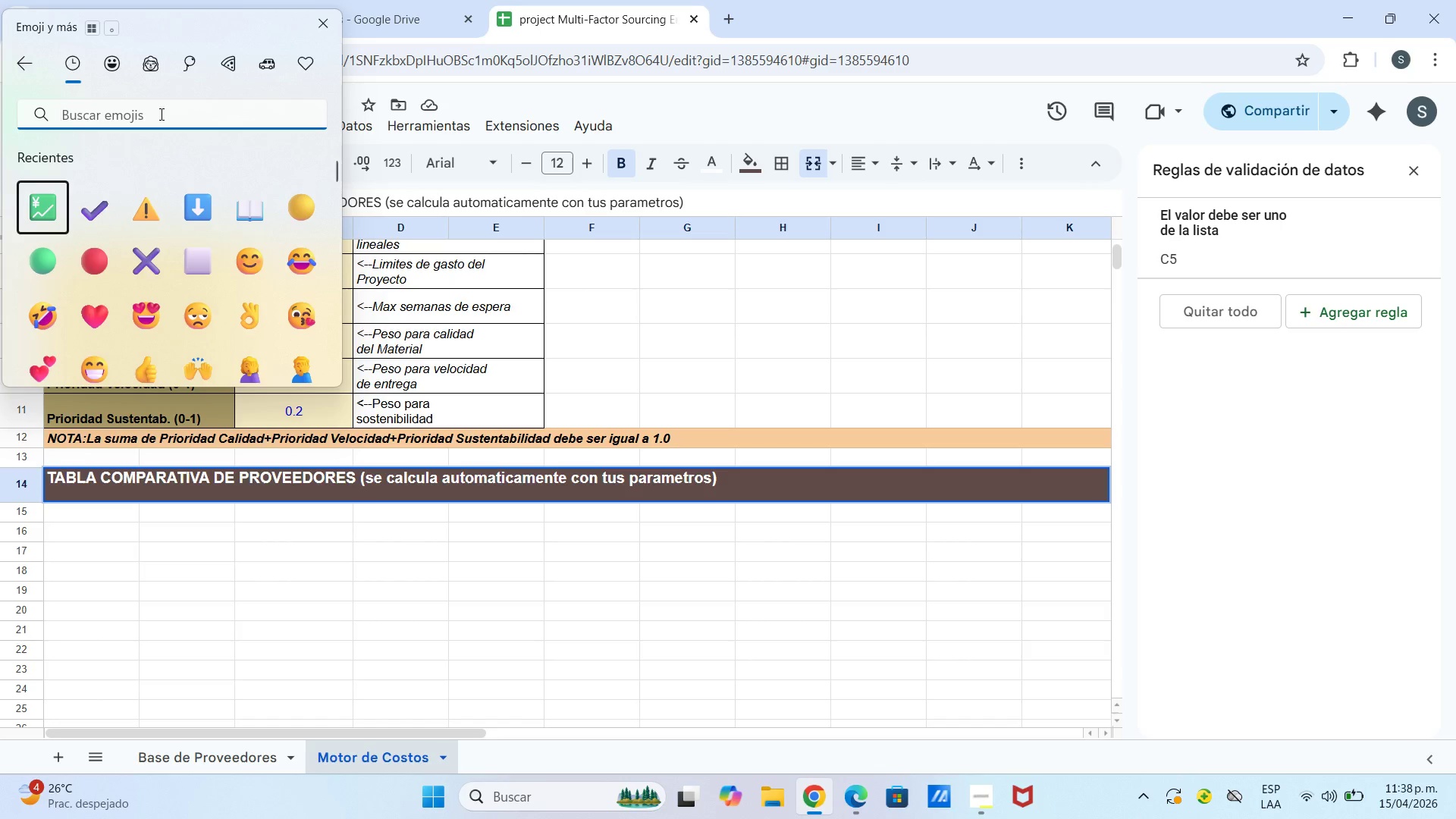 
type(grafi)
 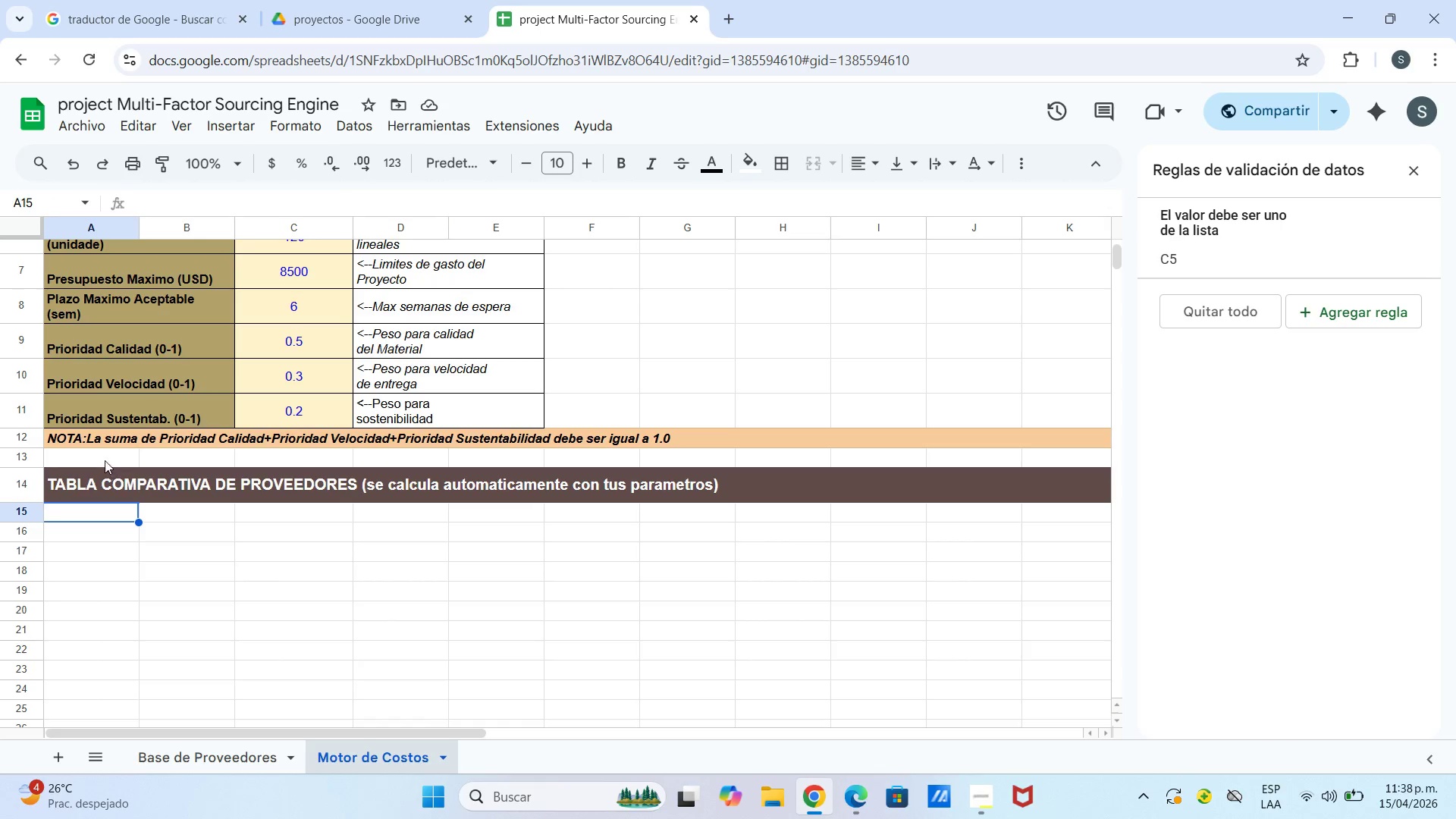 
wait(6.14)
 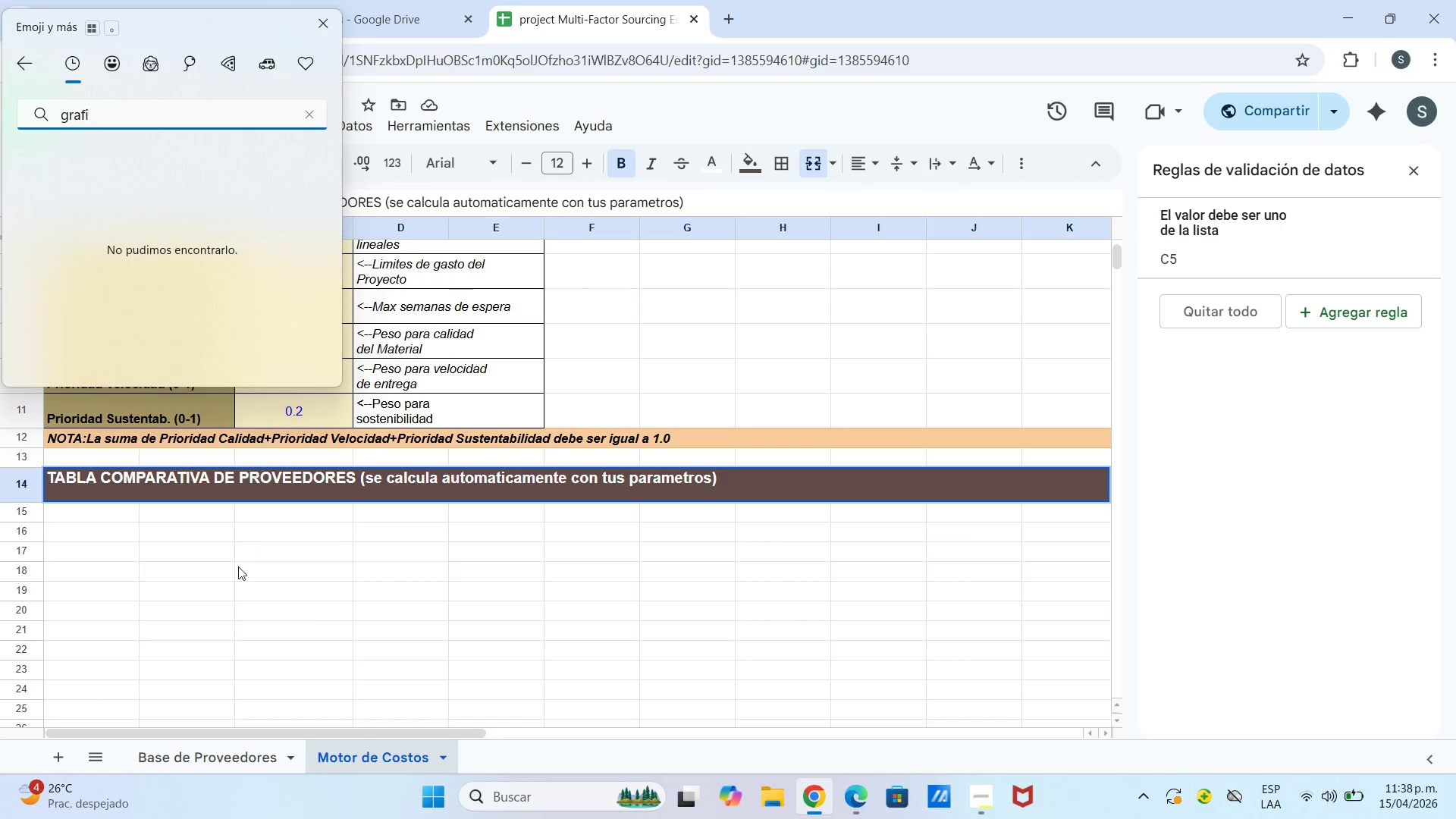 
scroll: coordinate [118, 263], scroll_direction: up, amount: 6.0
 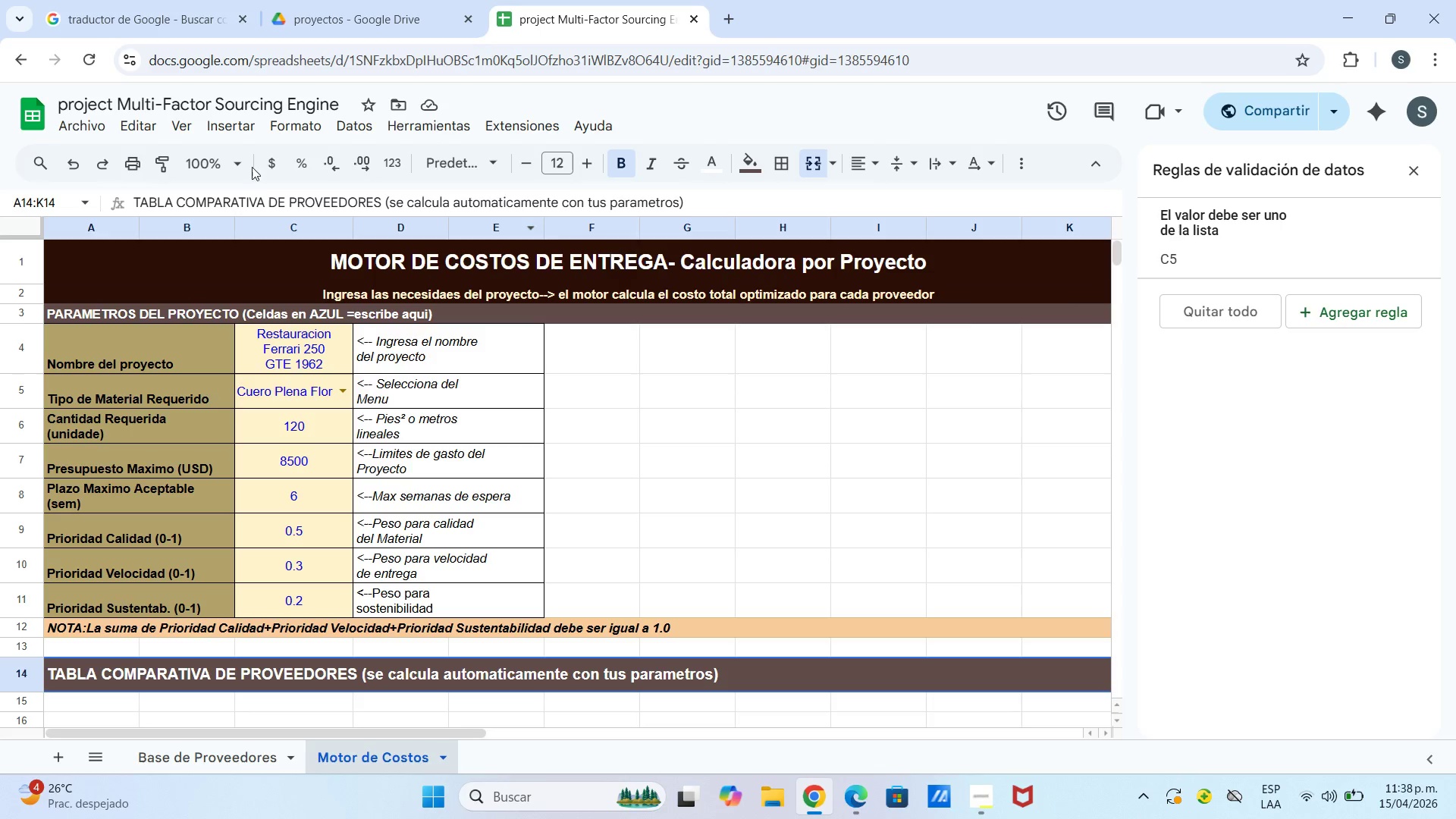 
left_click([227, 133])
 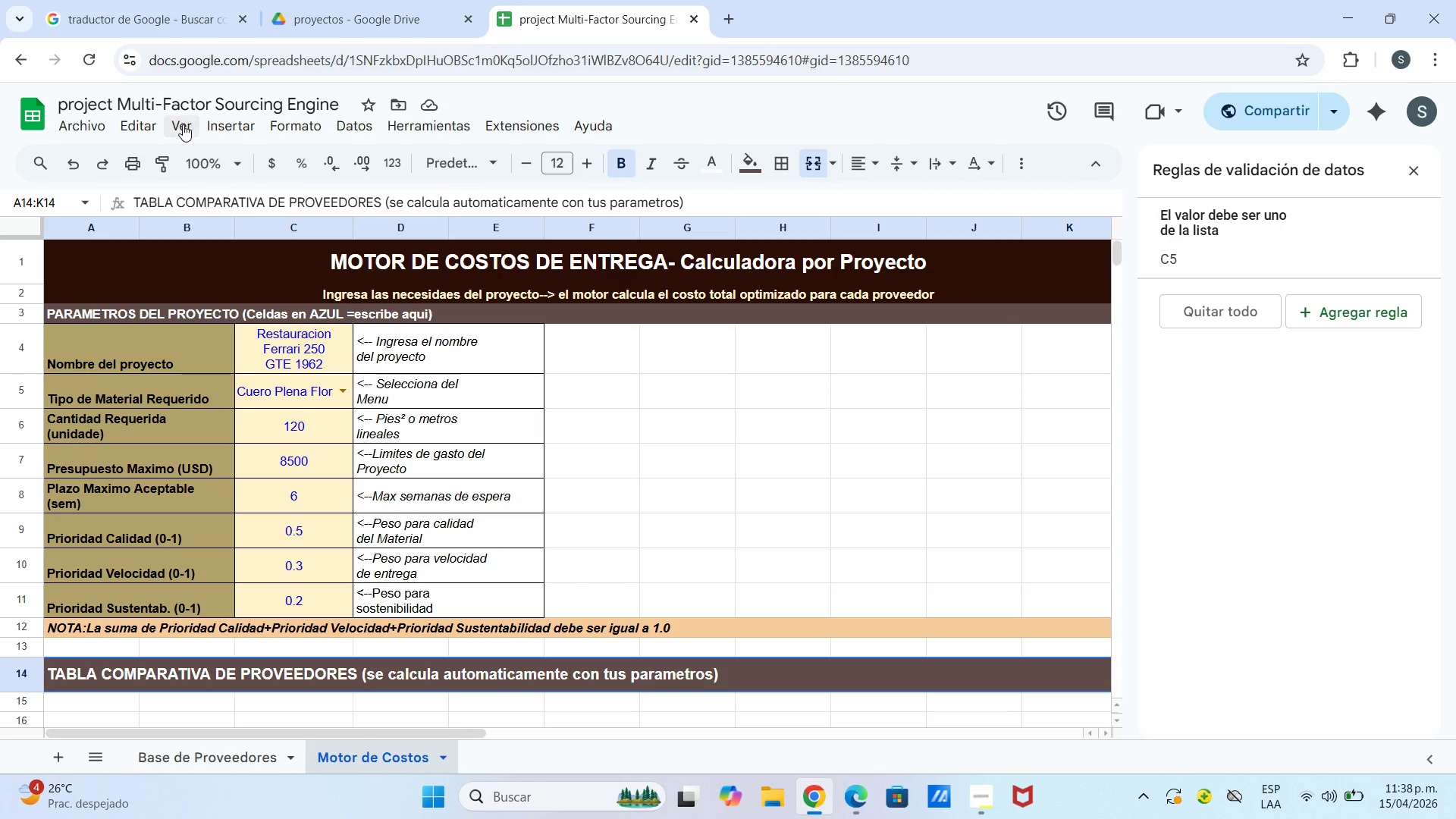 
left_click([184, 133])
 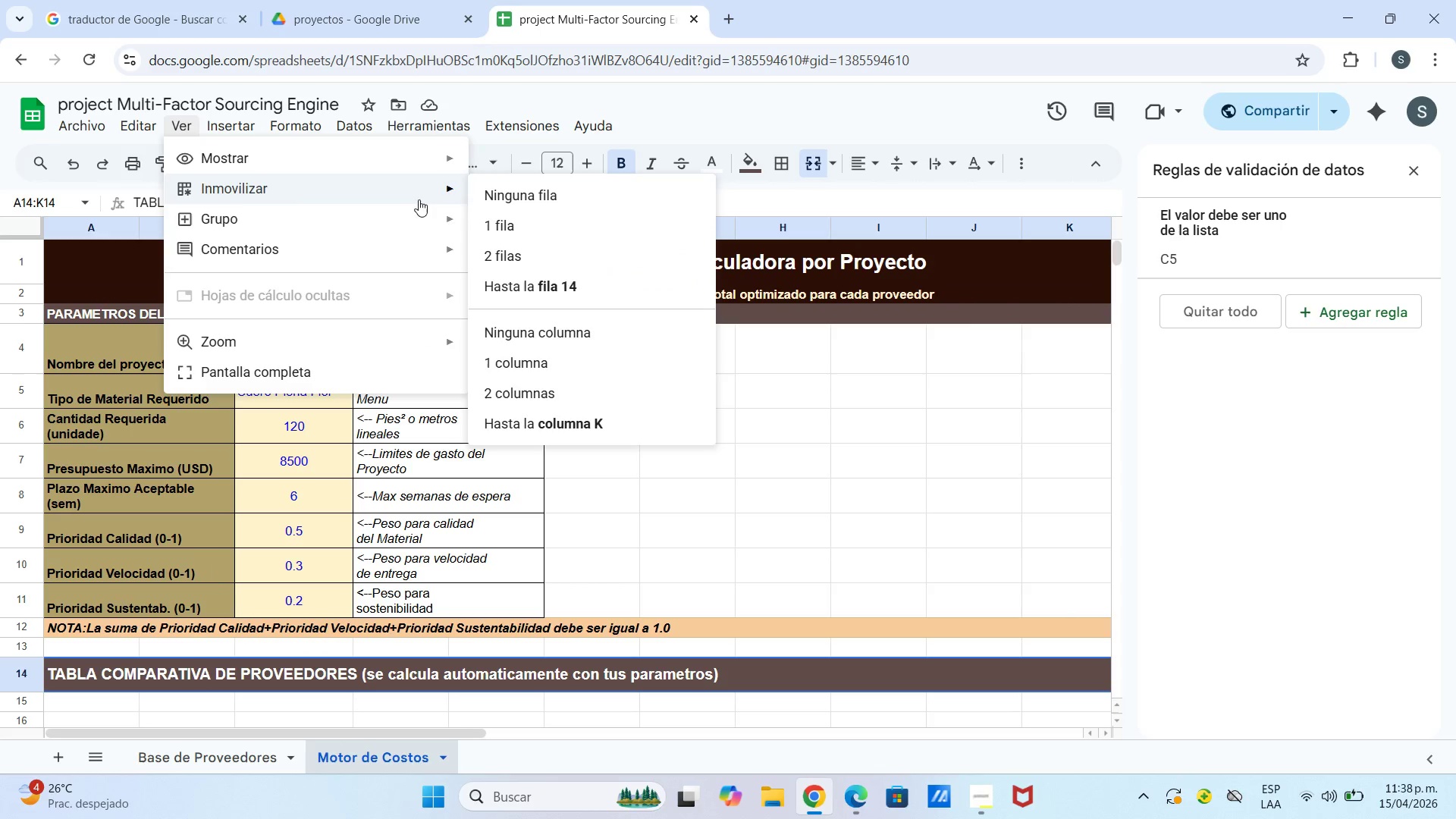 
left_click([523, 286])
 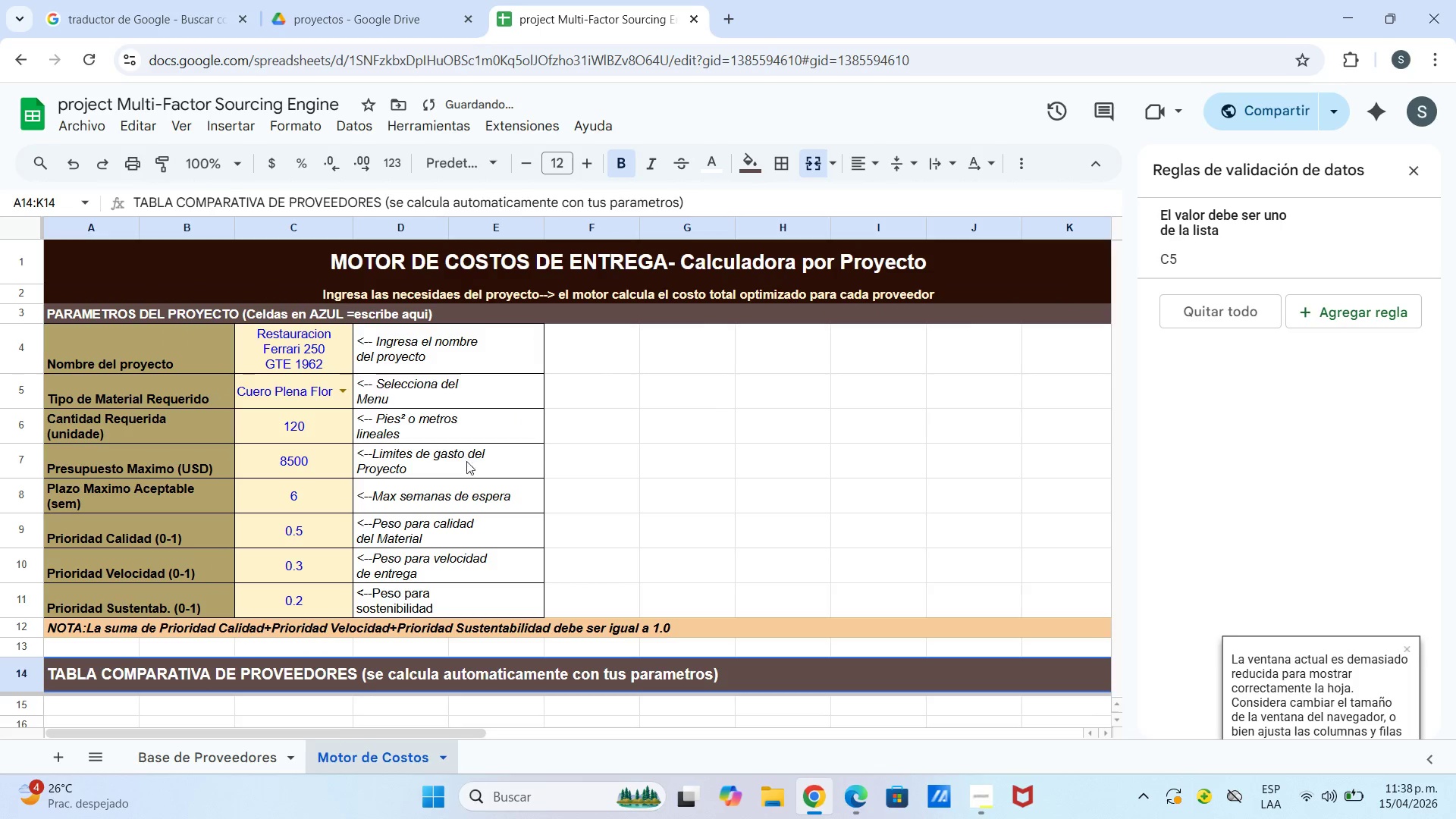 
scroll: coordinate [284, 674], scroll_direction: down, amount: 3.0
 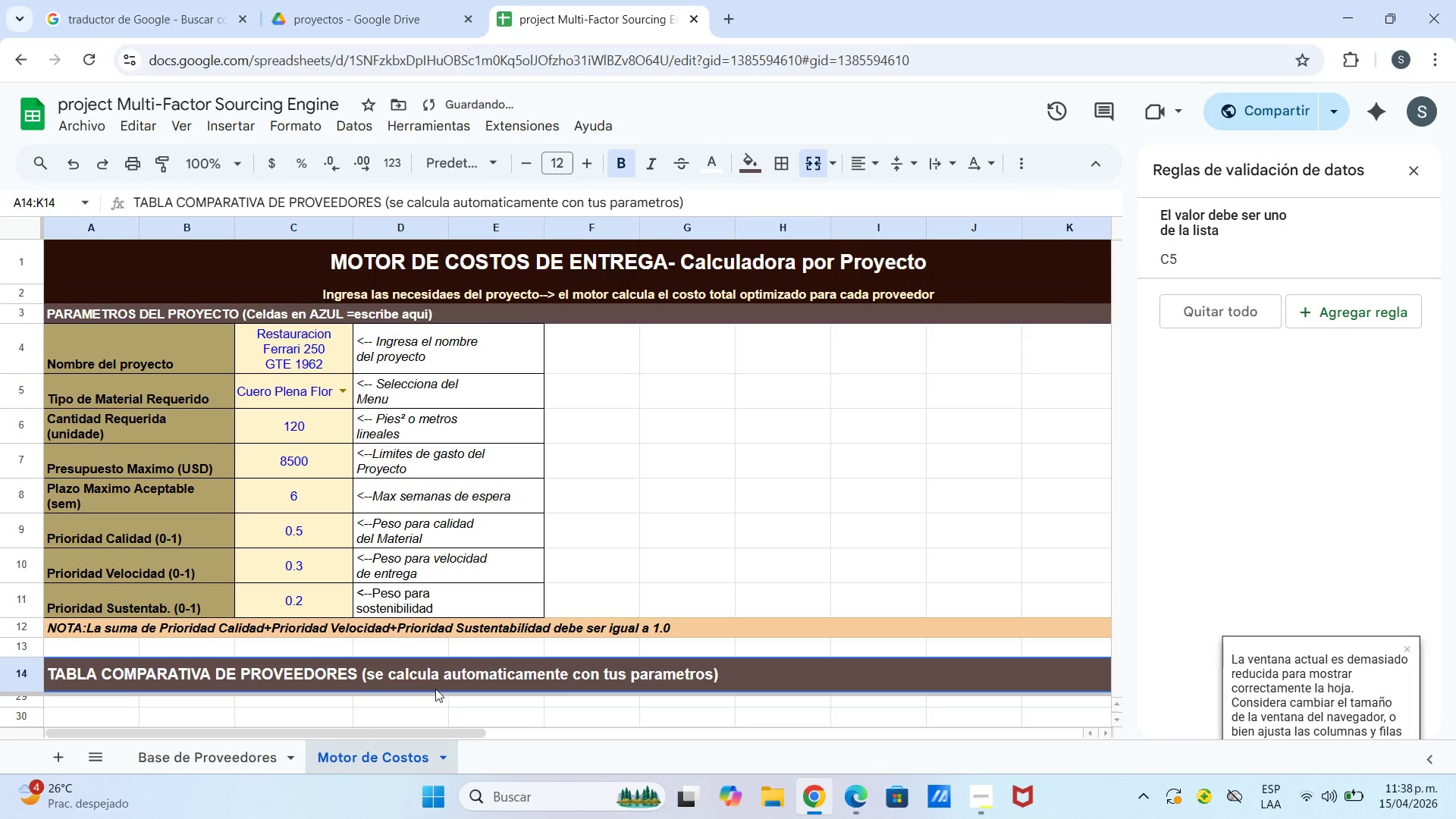 
scroll: coordinate [441, 695], scroll_direction: up, amount: 6.0
 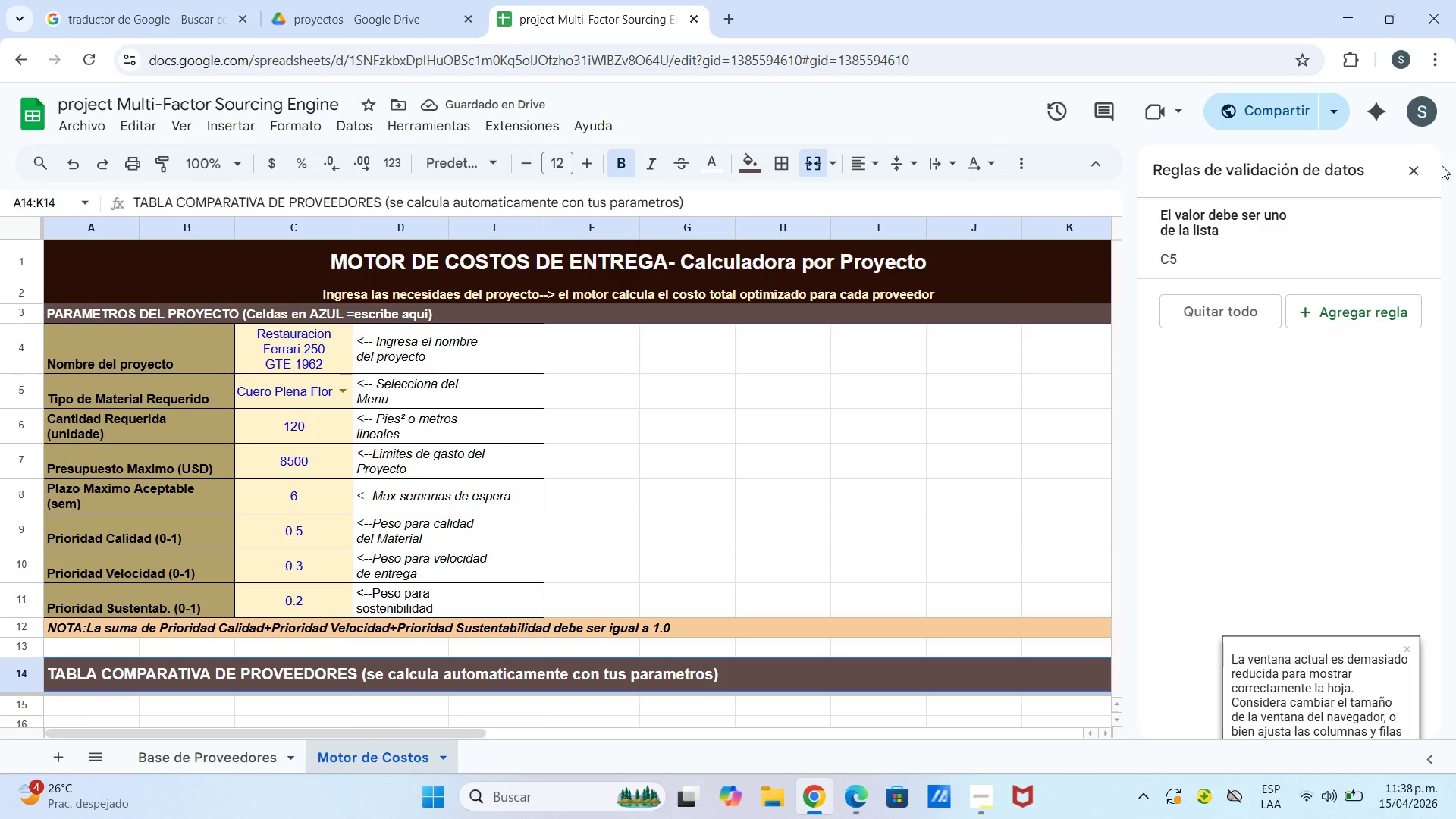 
left_click([1414, 171])
 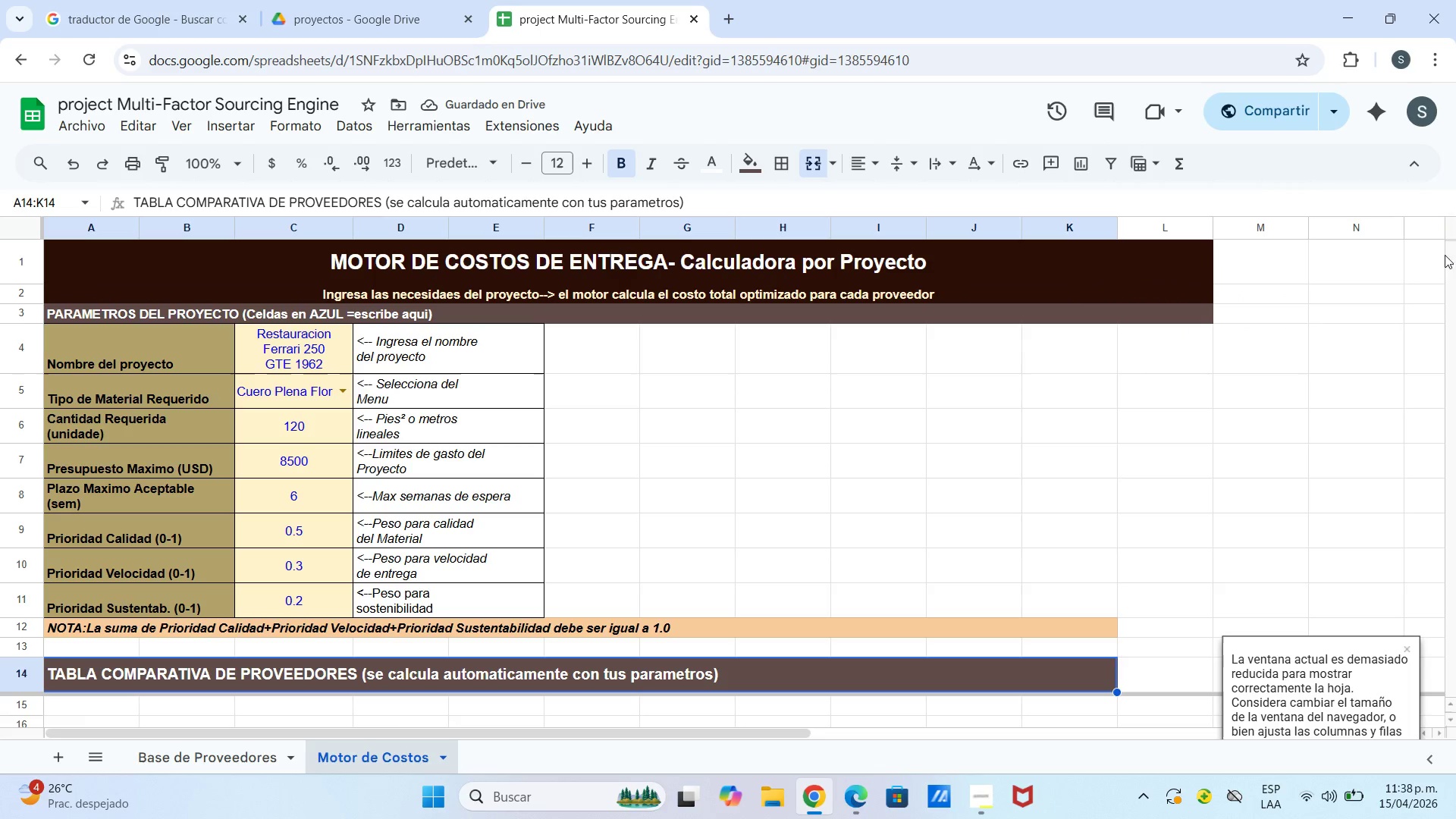 
left_click_drag(start_coordinate=[1455, 267], to_coordinate=[1455, 325])
 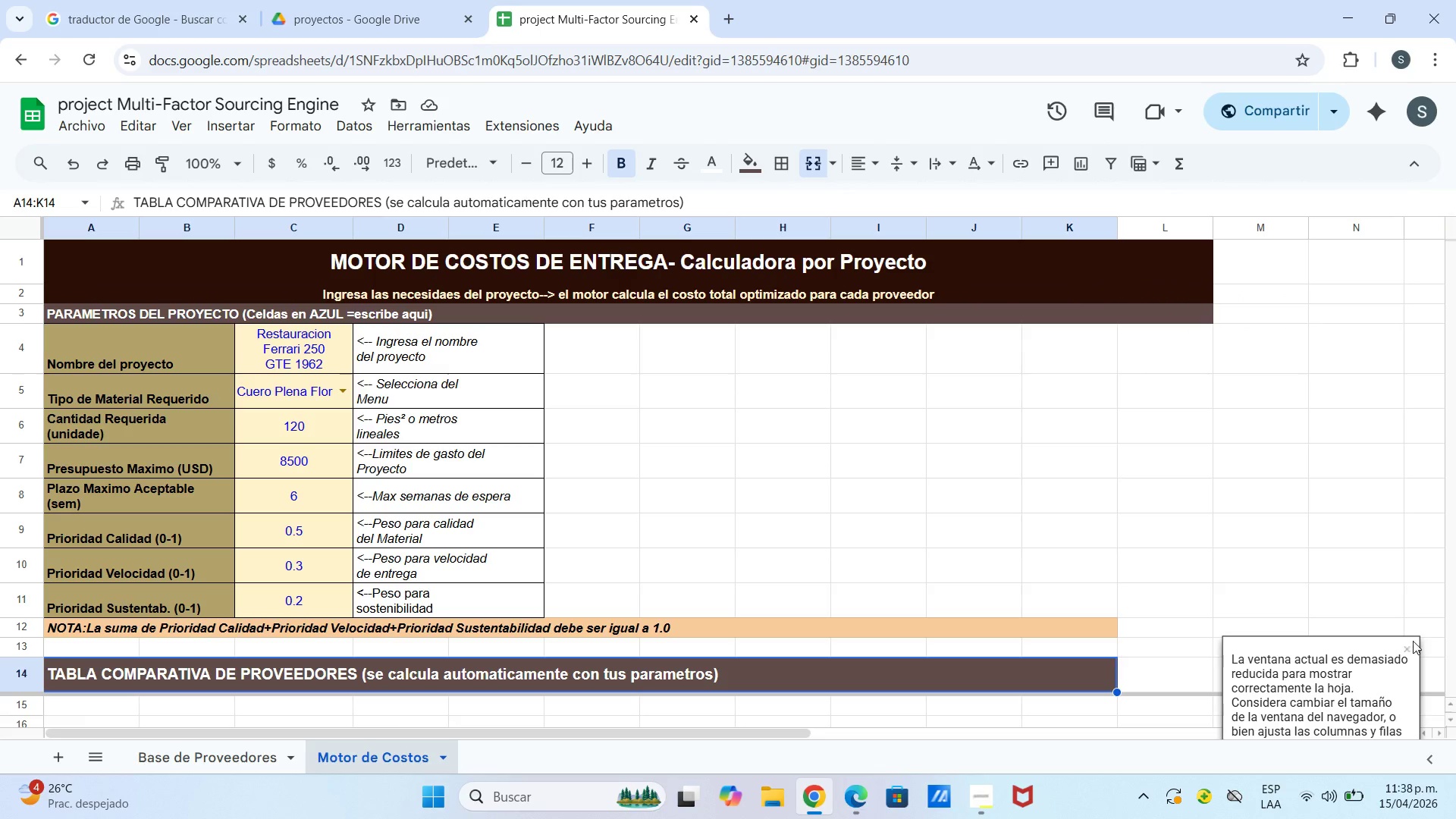 
left_click([1414, 640])
 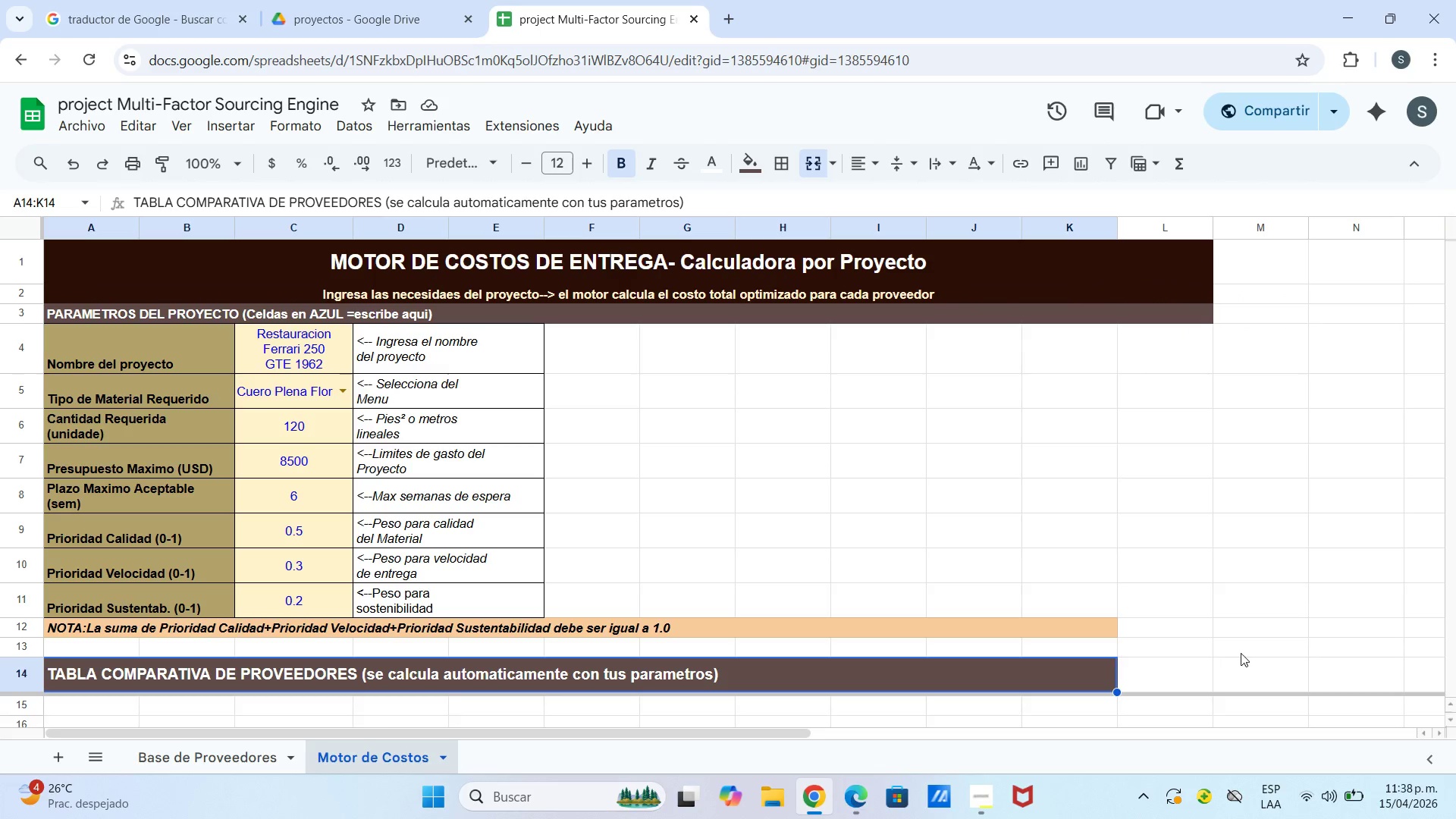 
scroll: coordinate [1238, 657], scroll_direction: down, amount: 1.0
 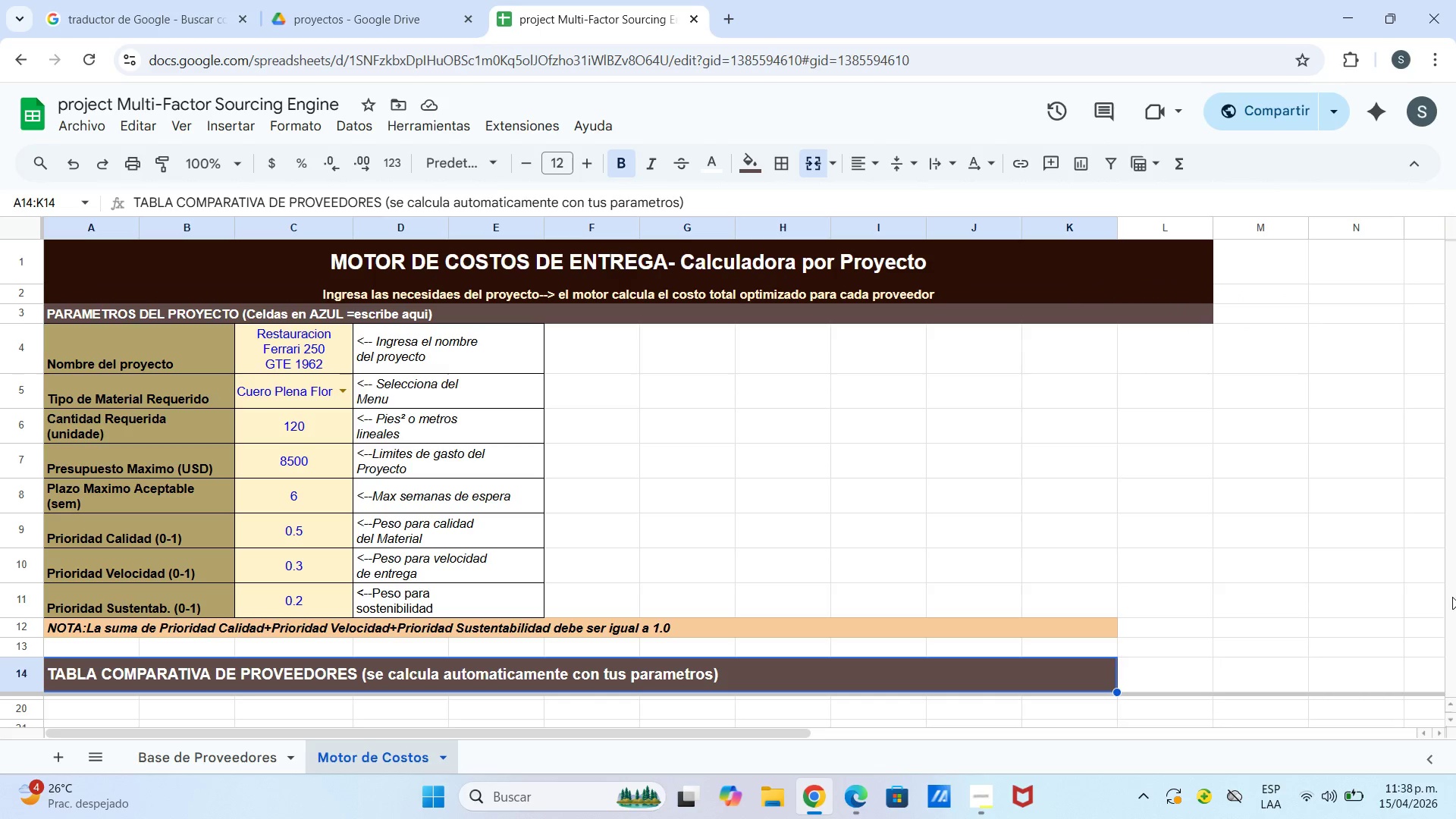 
scroll: coordinate [217, 720], scroll_direction: up, amount: 21.0
 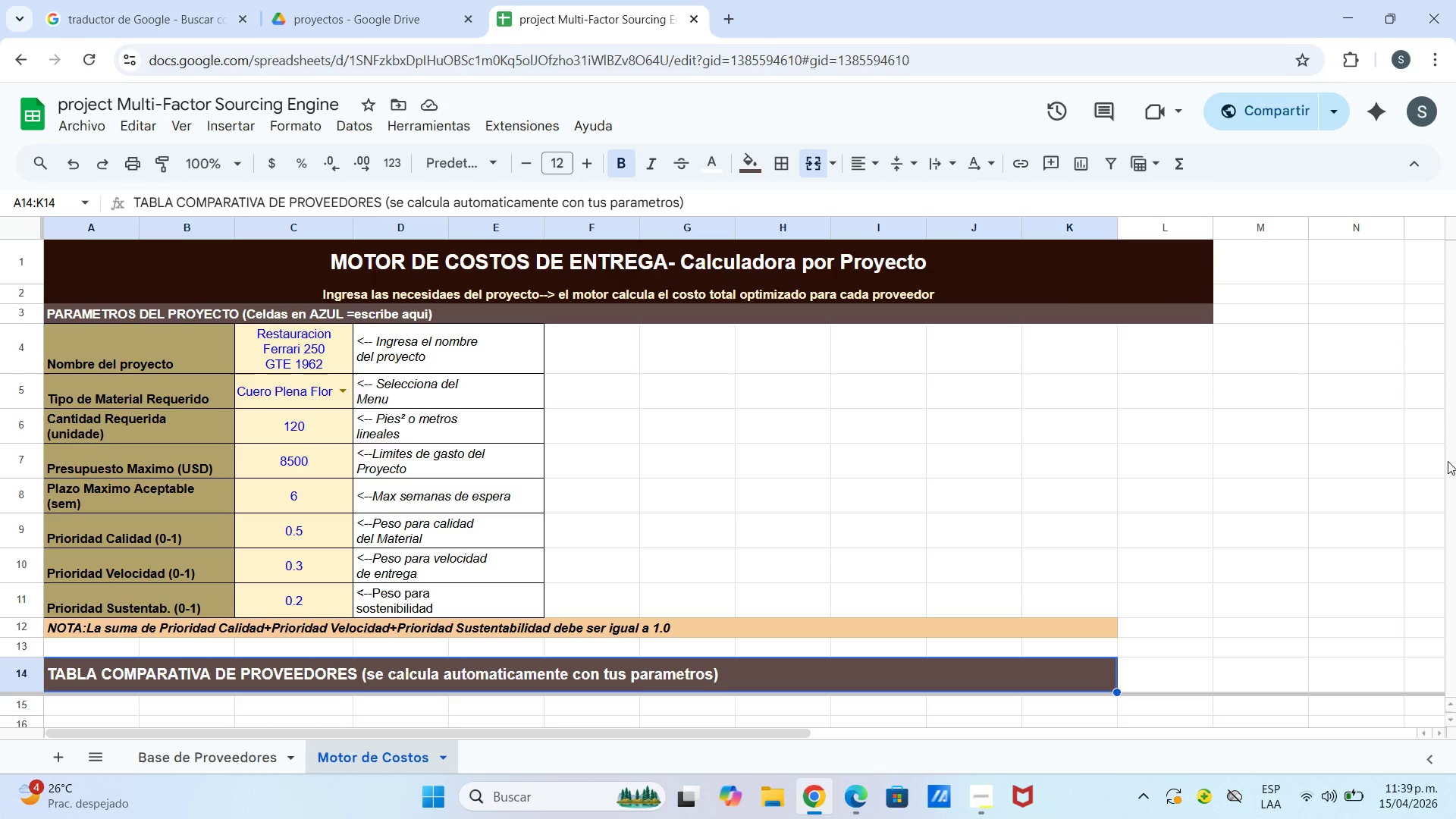 
left_click_drag(start_coordinate=[1400, 487], to_coordinate=[1395, 494])
 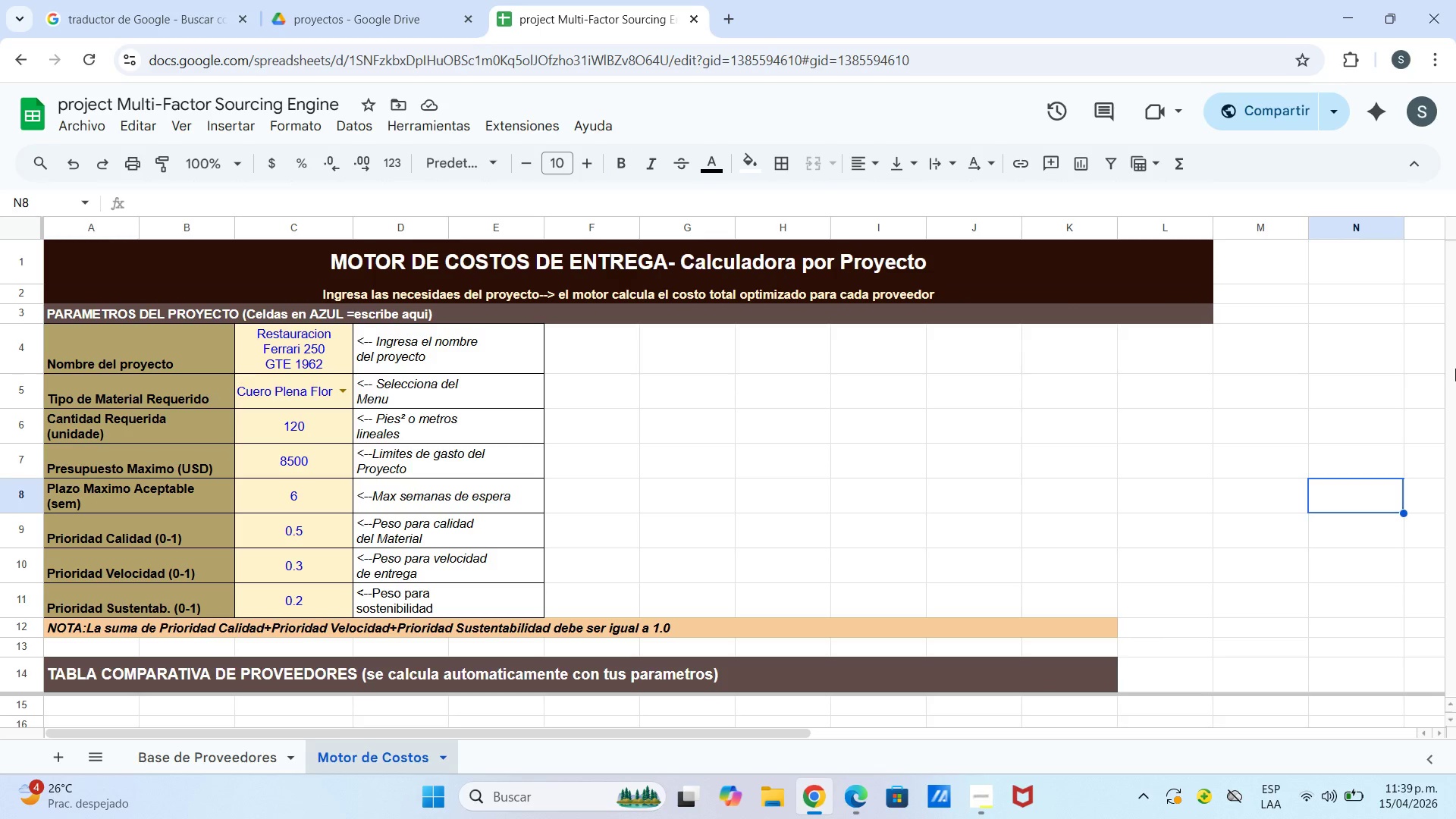 
left_click_drag(start_coordinate=[1455, 369], to_coordinate=[1454, 424])
 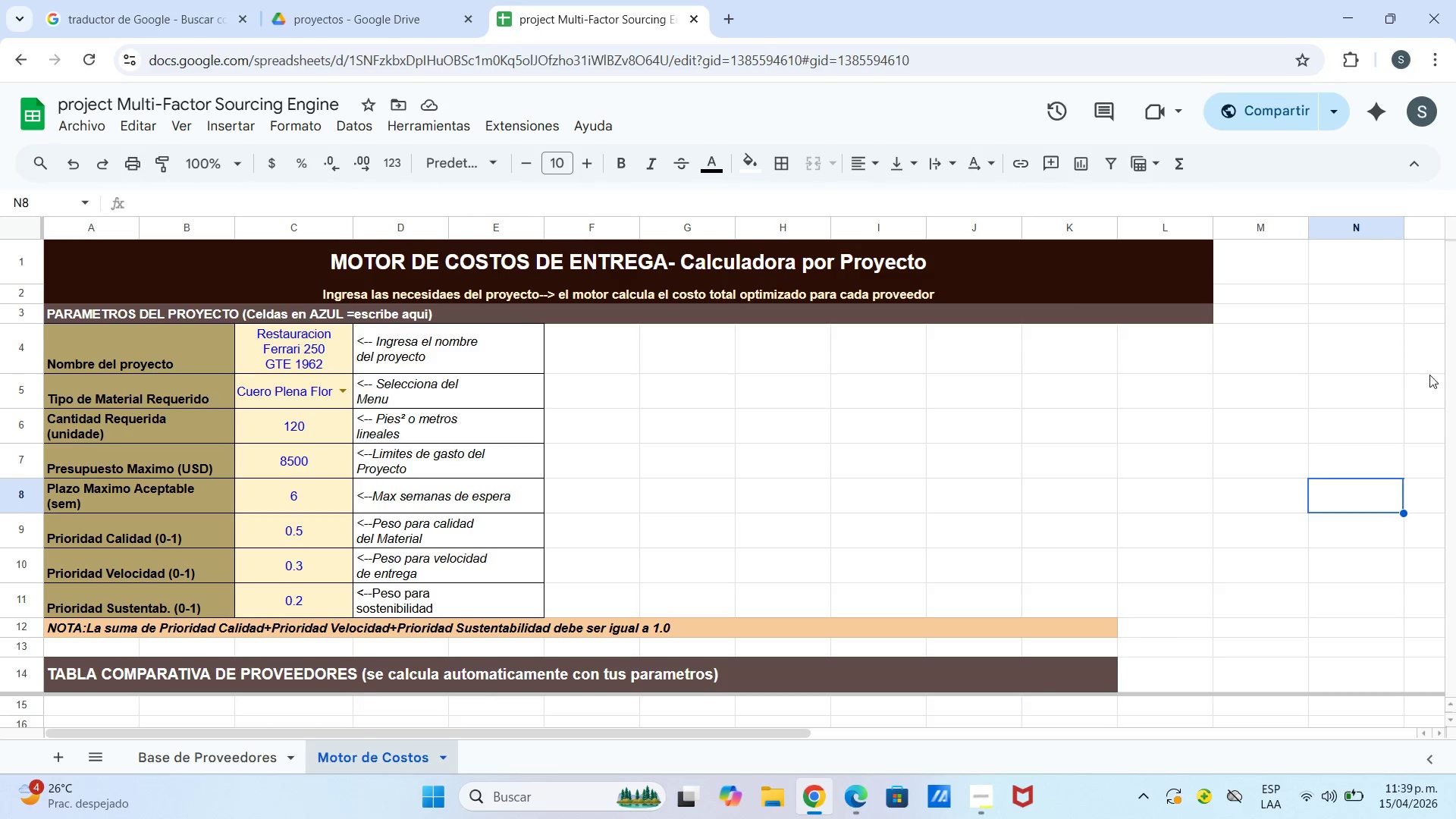 
scroll: coordinate [1156, 494], scroll_direction: down, amount: 6.0
 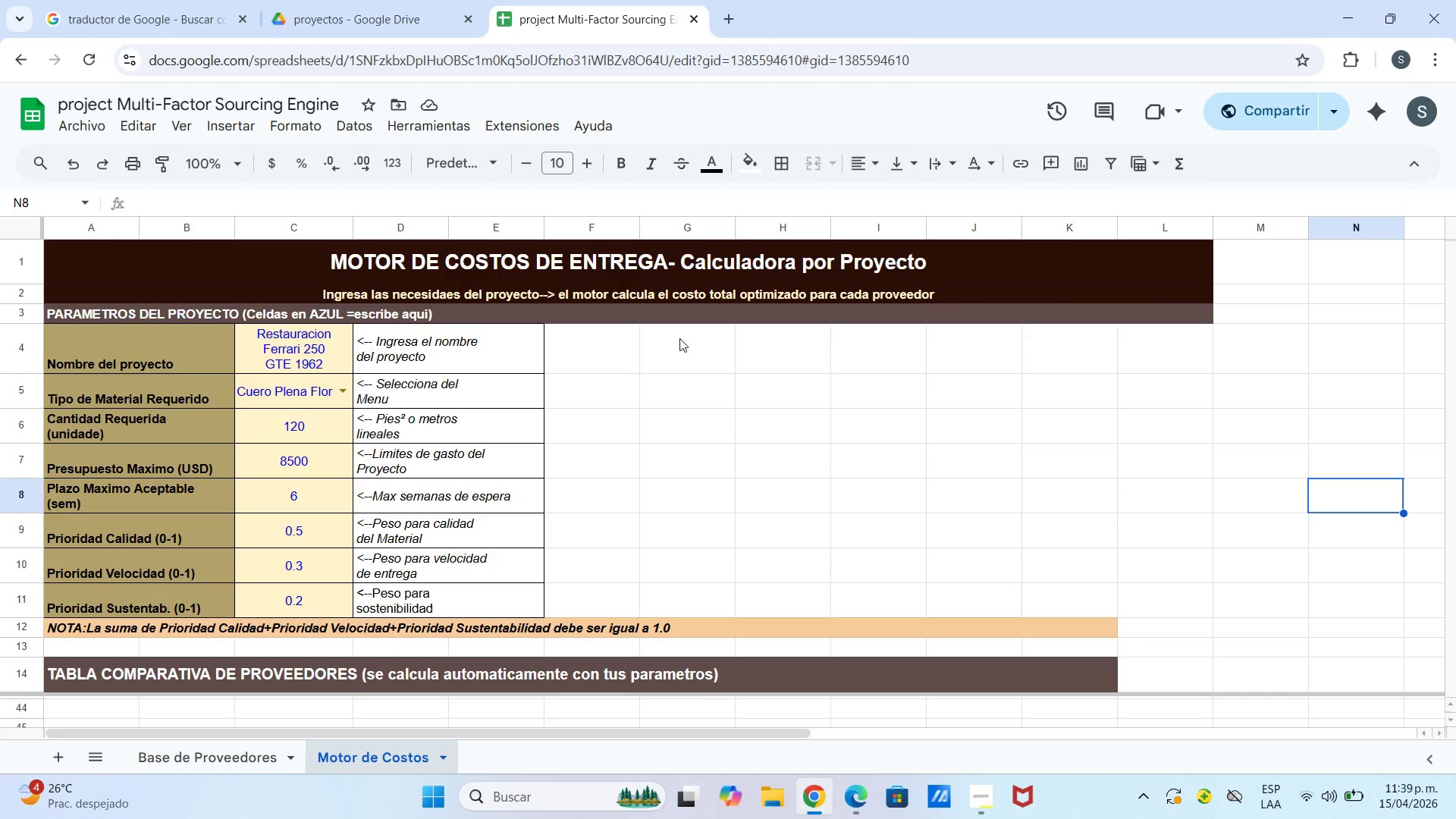 
wait(5.12)
 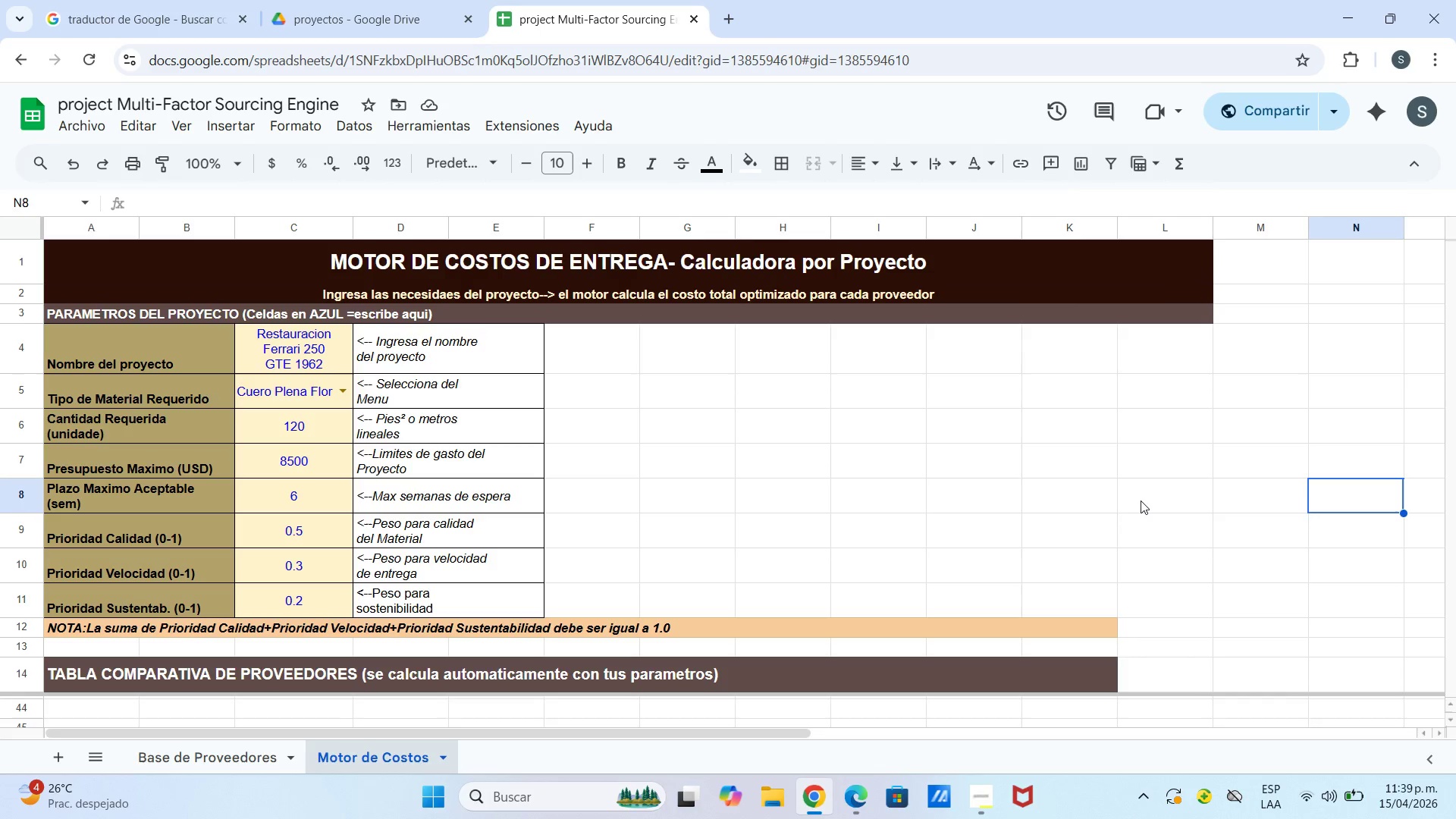 
left_click([69, 161])
 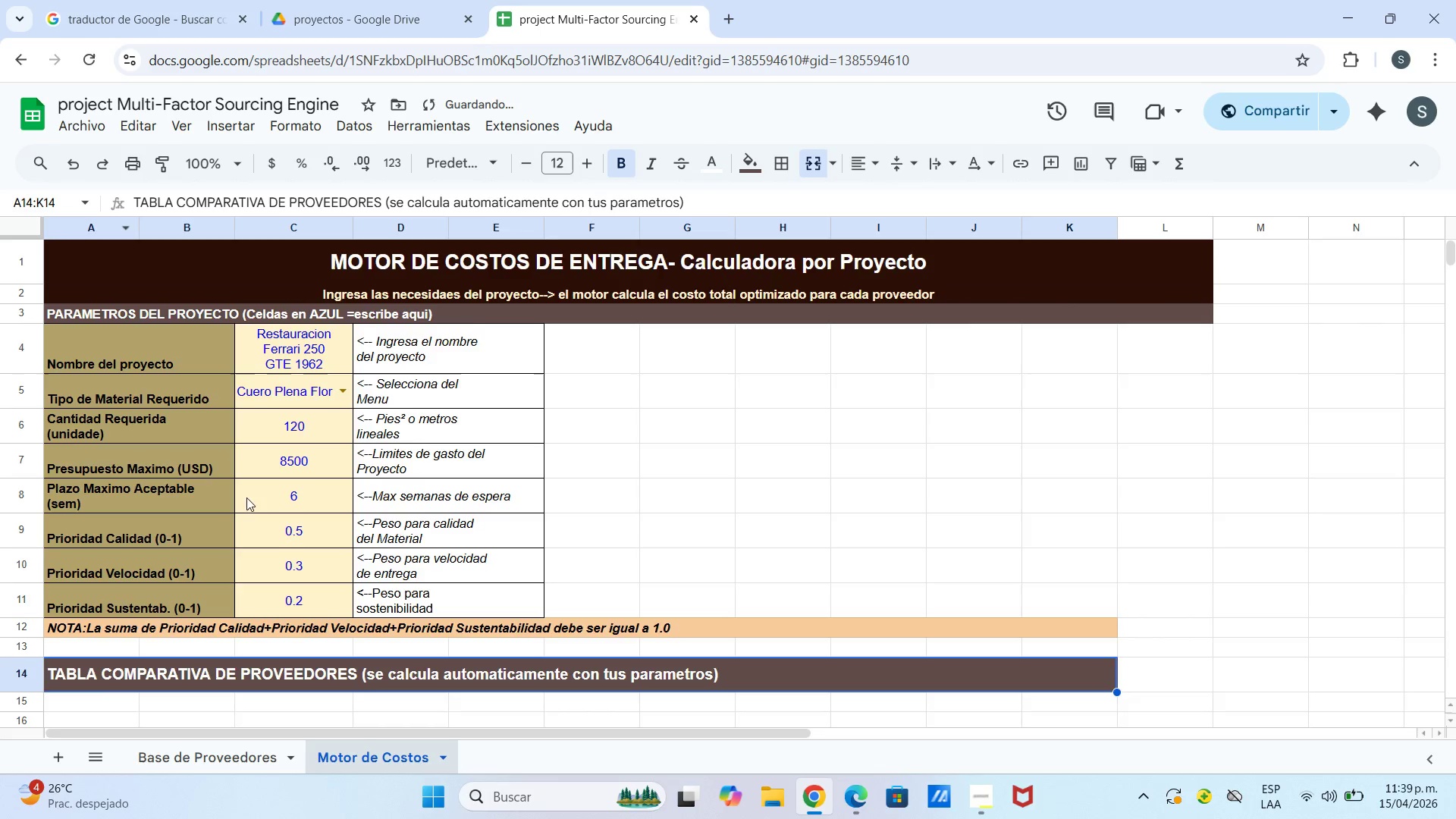 
scroll: coordinate [231, 530], scroll_direction: down, amount: 4.0
 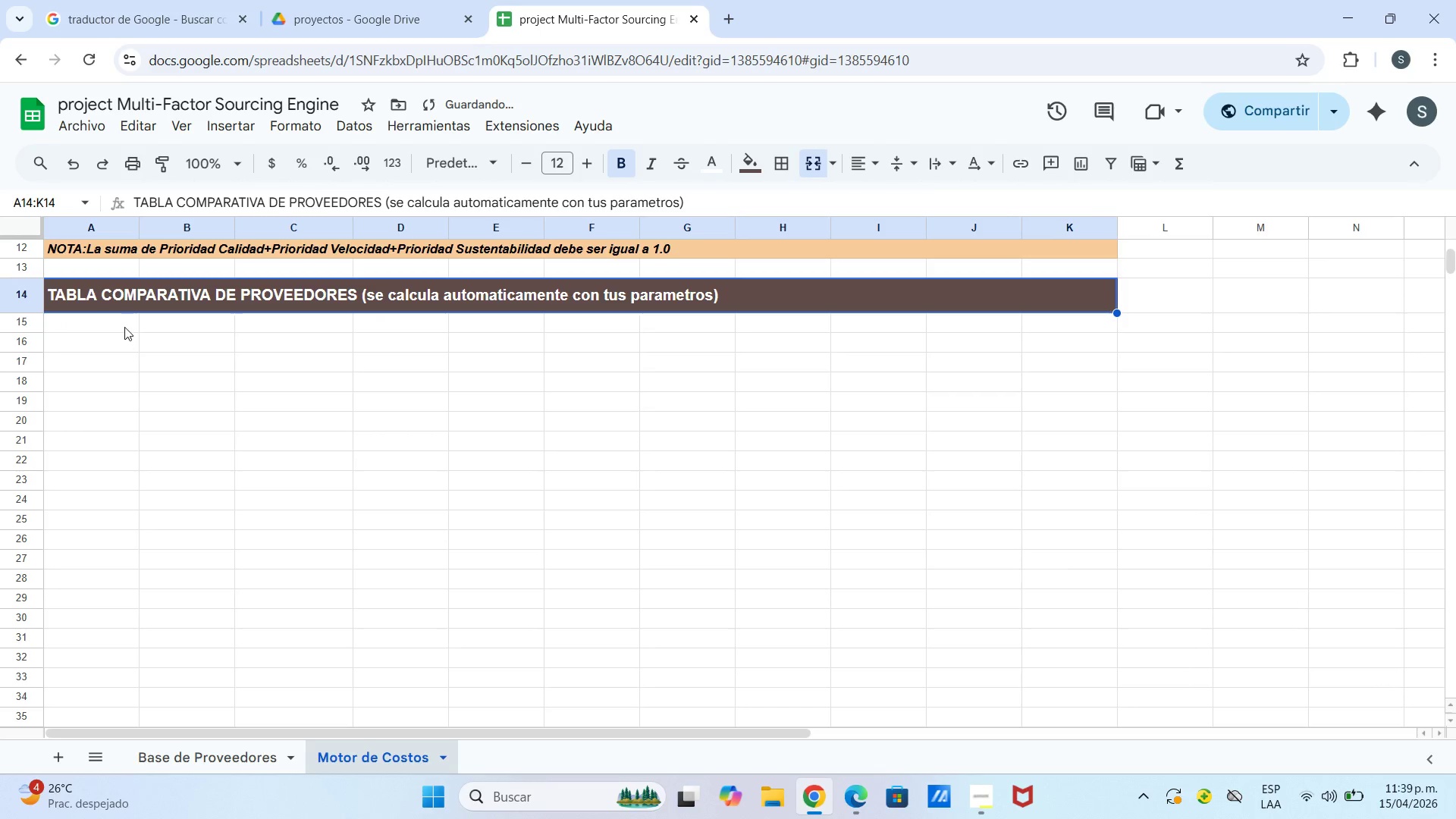 
left_click([124, 327])